 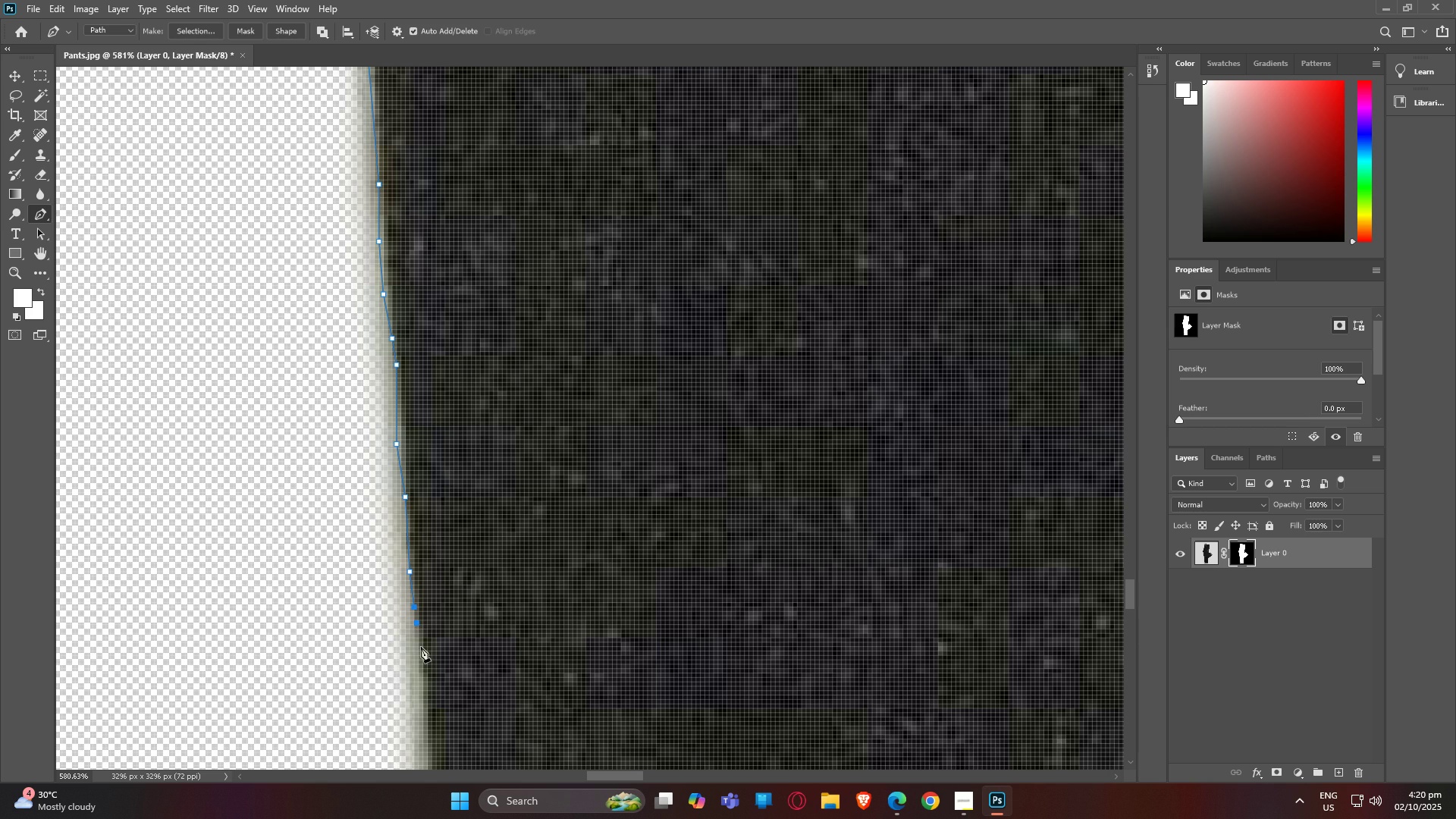 
left_click([419, 663])
 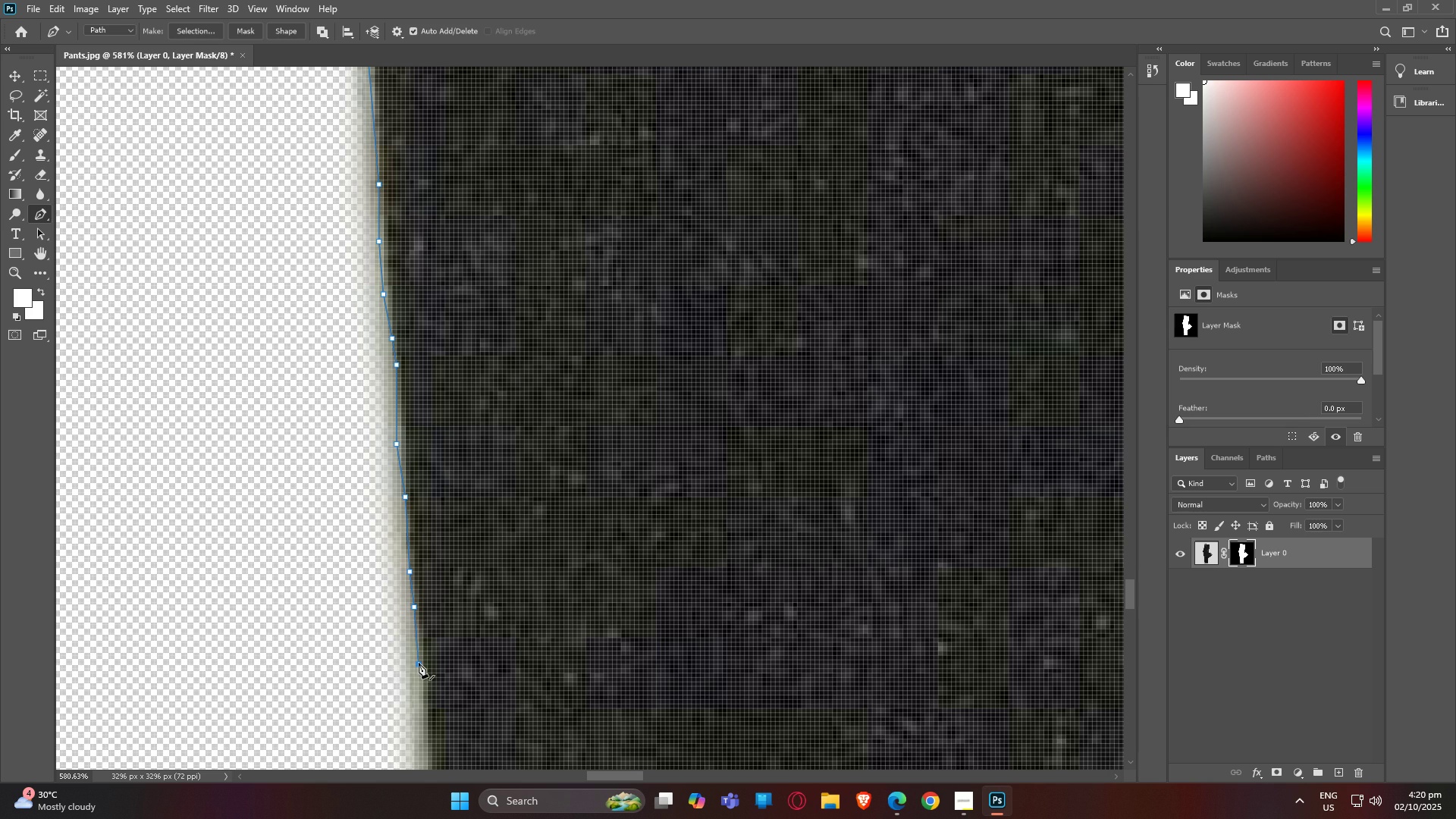 
type(hp)
 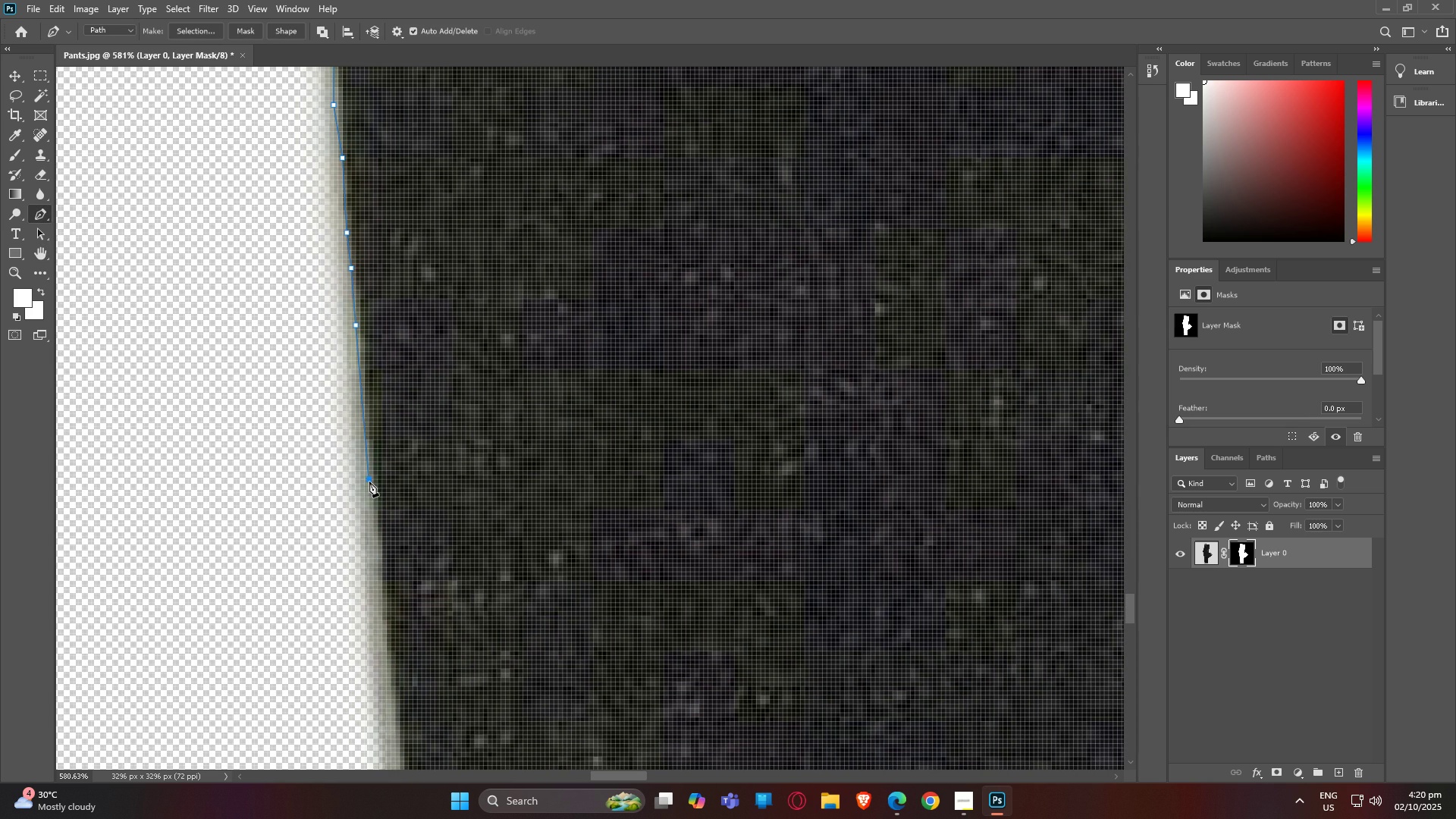 
left_click([369, 482])
 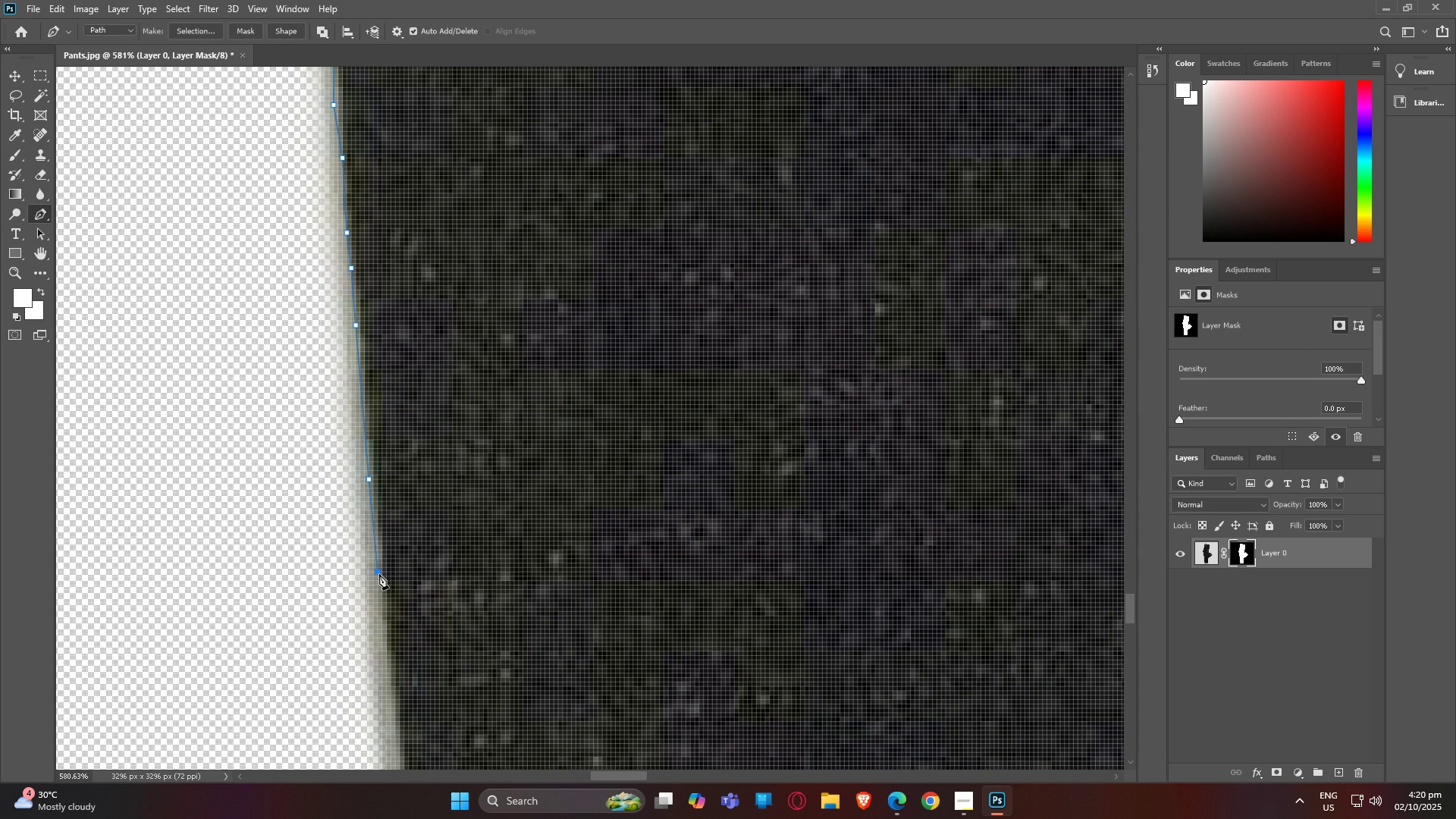 
left_click([379, 574])
 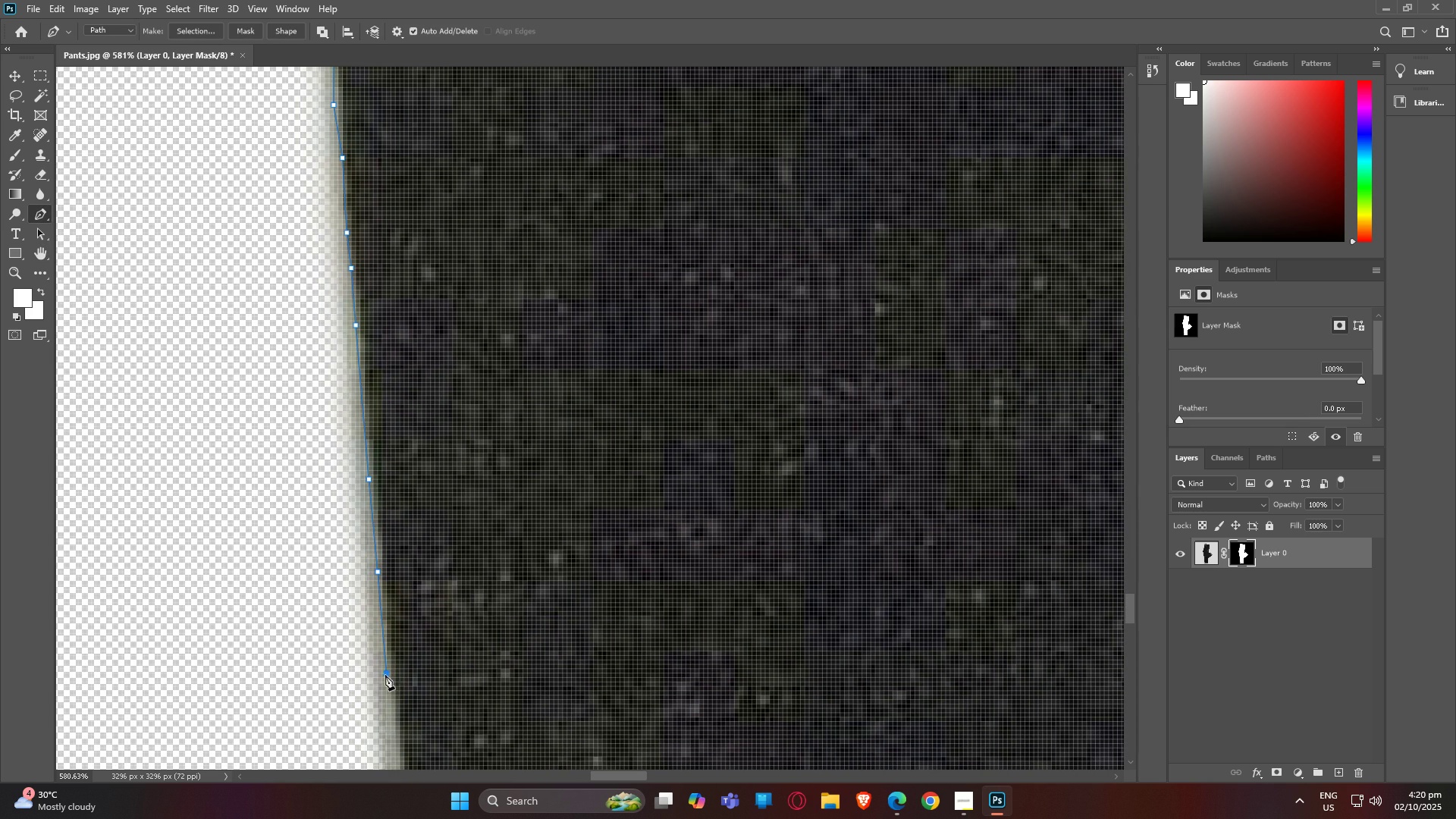 
left_click([385, 675])
 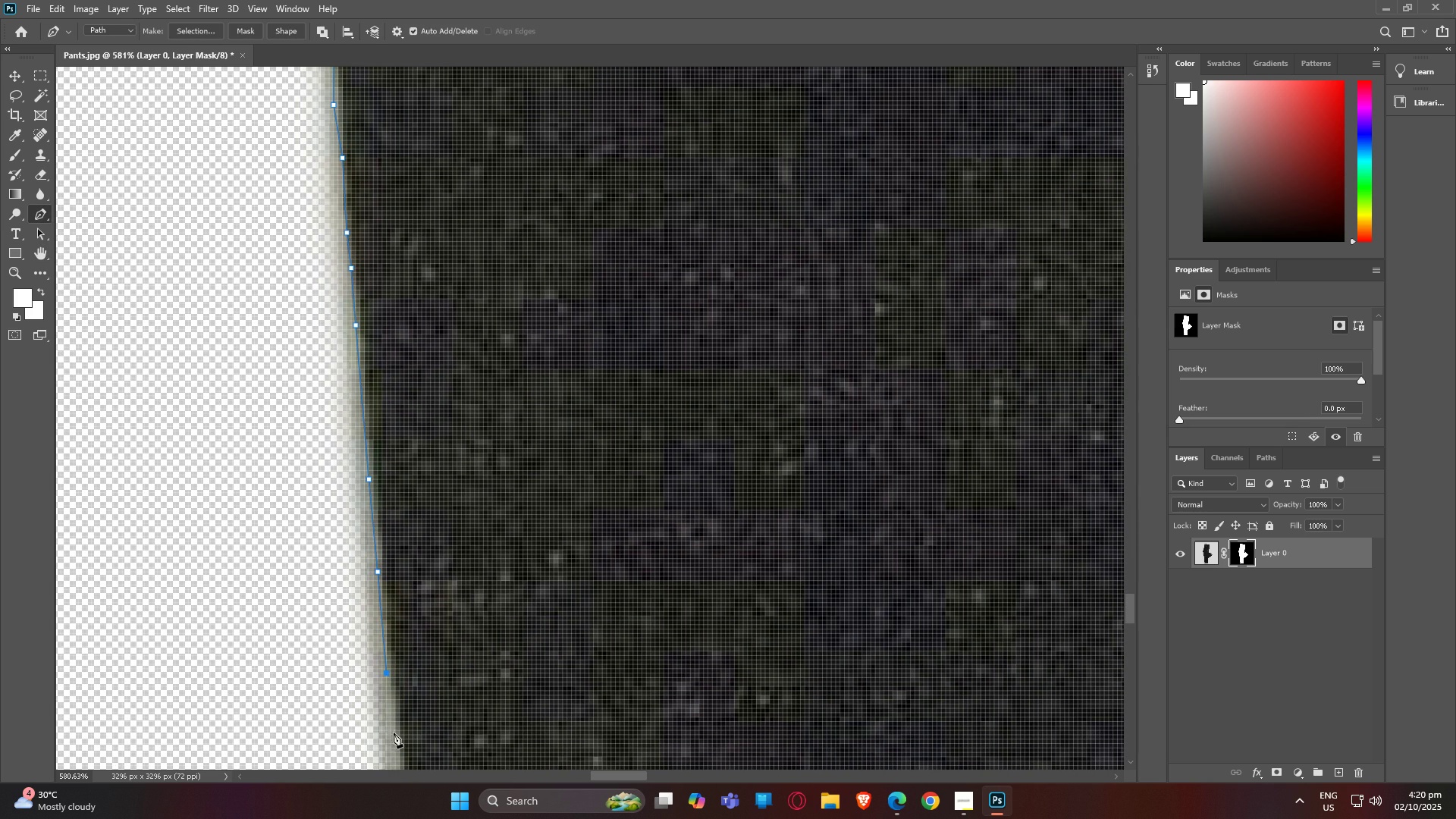 
type(hp)
 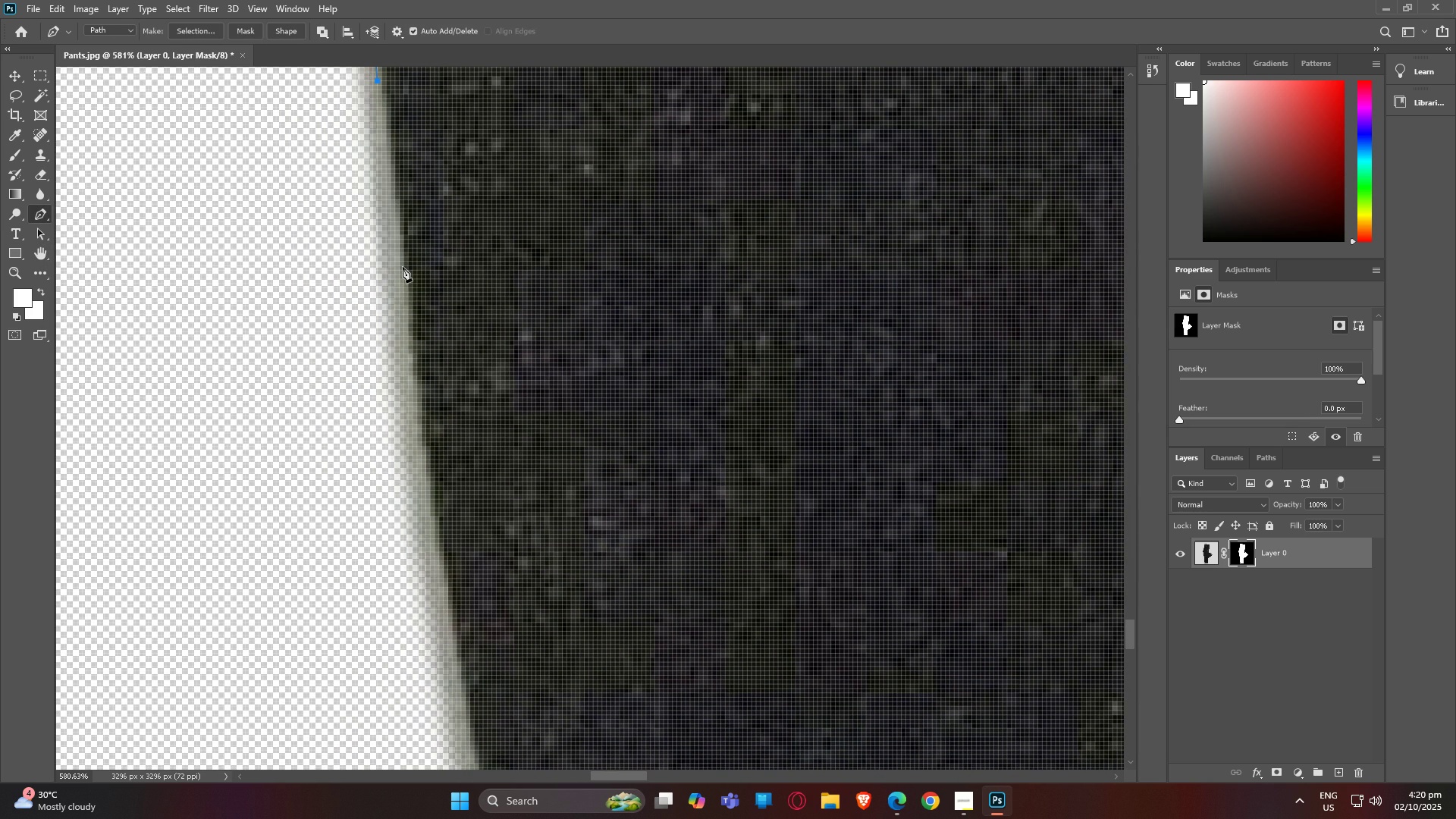 
left_click([403, 264])
 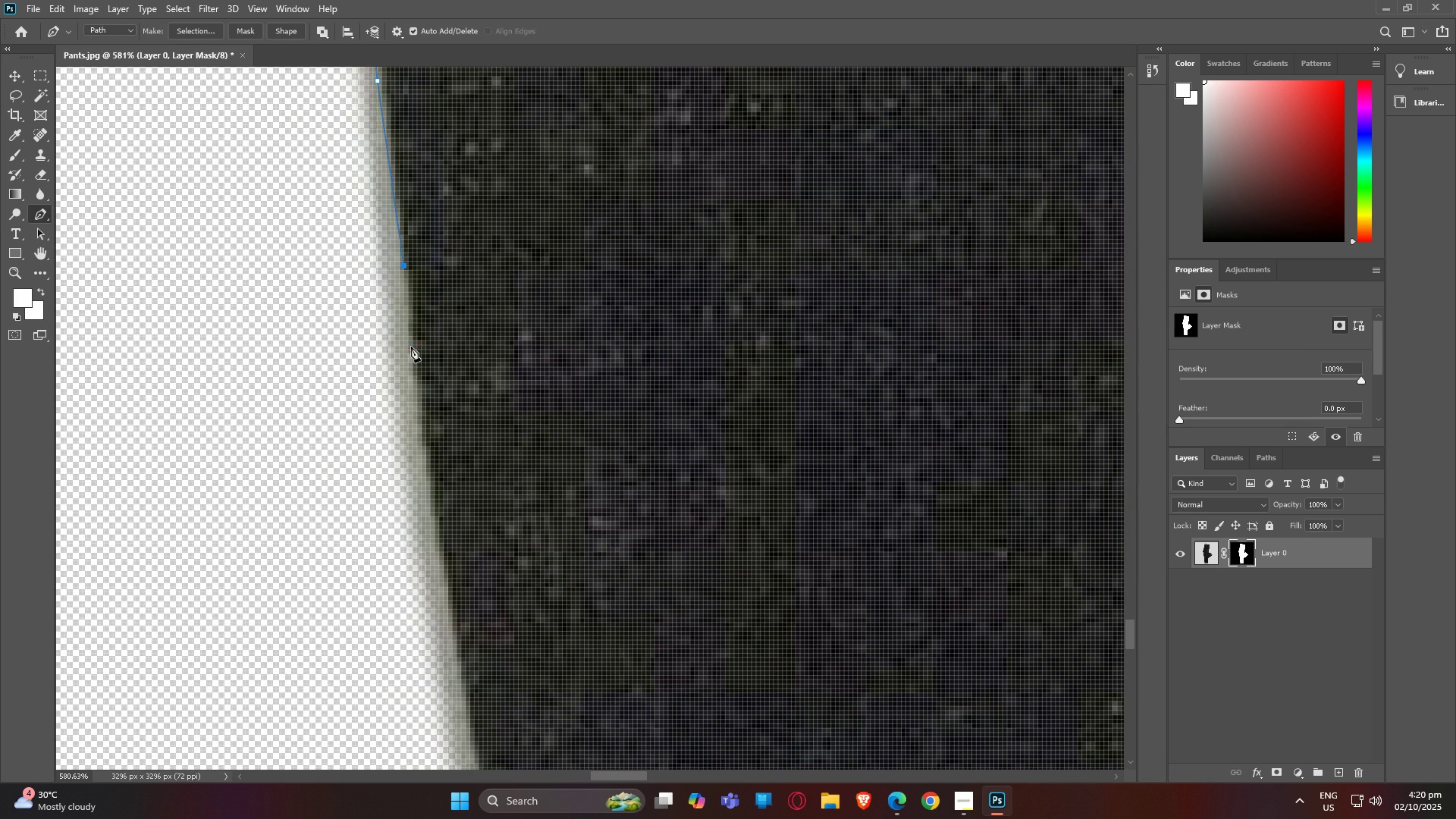 
left_click([411, 347])
 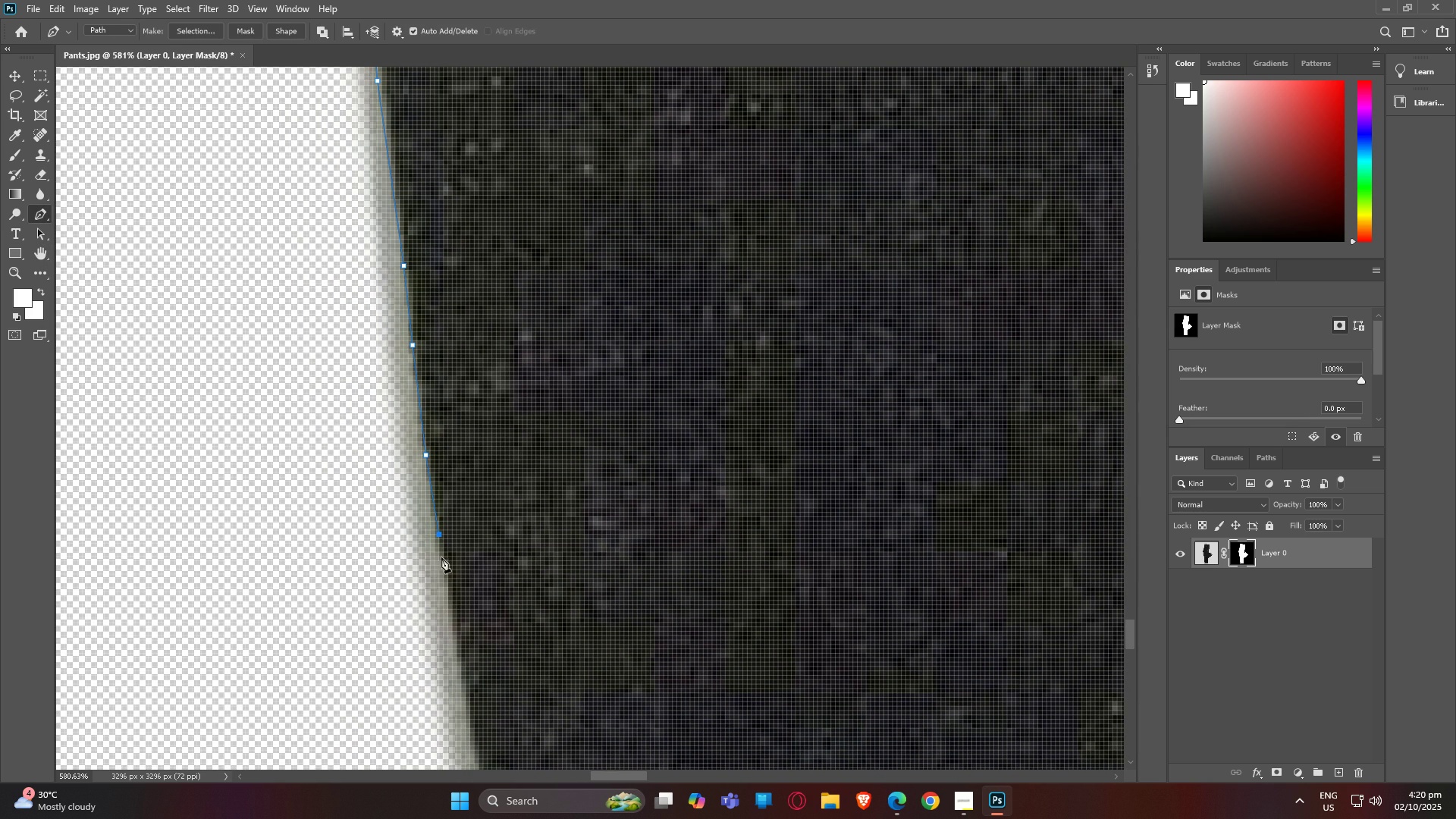 
triple_click([452, 638])
 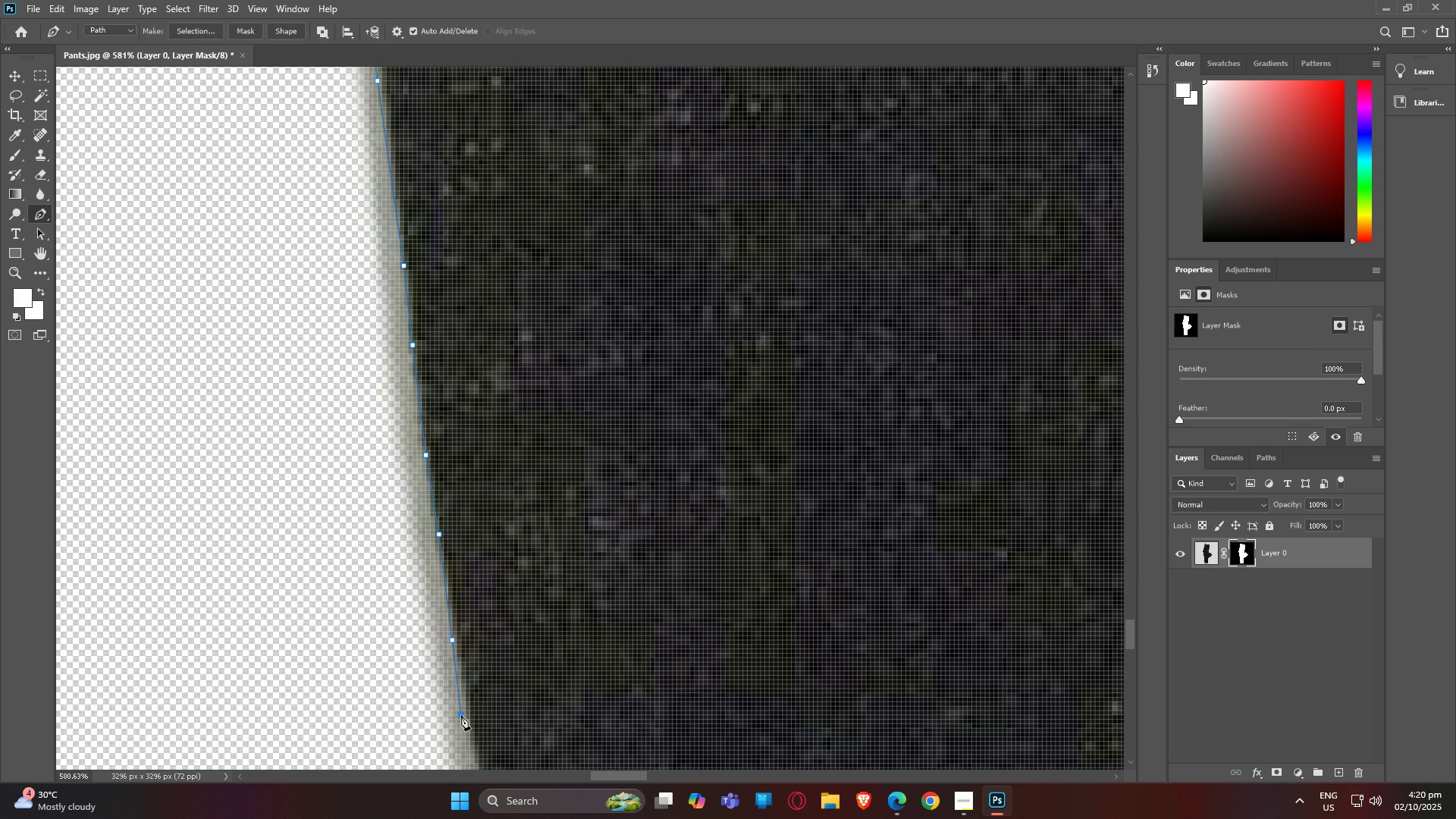 
triple_click([461, 715])
 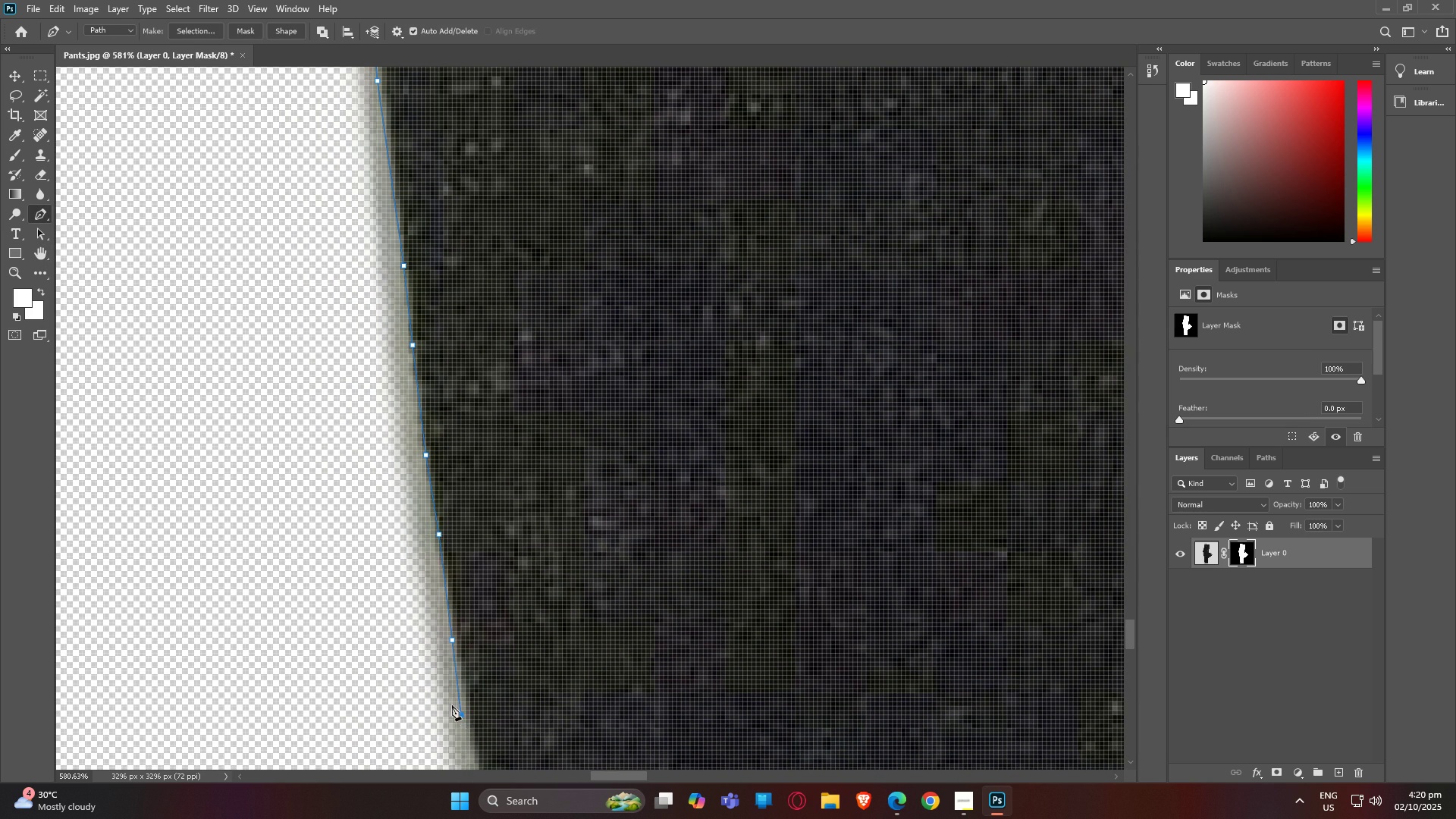 
type(hp)
 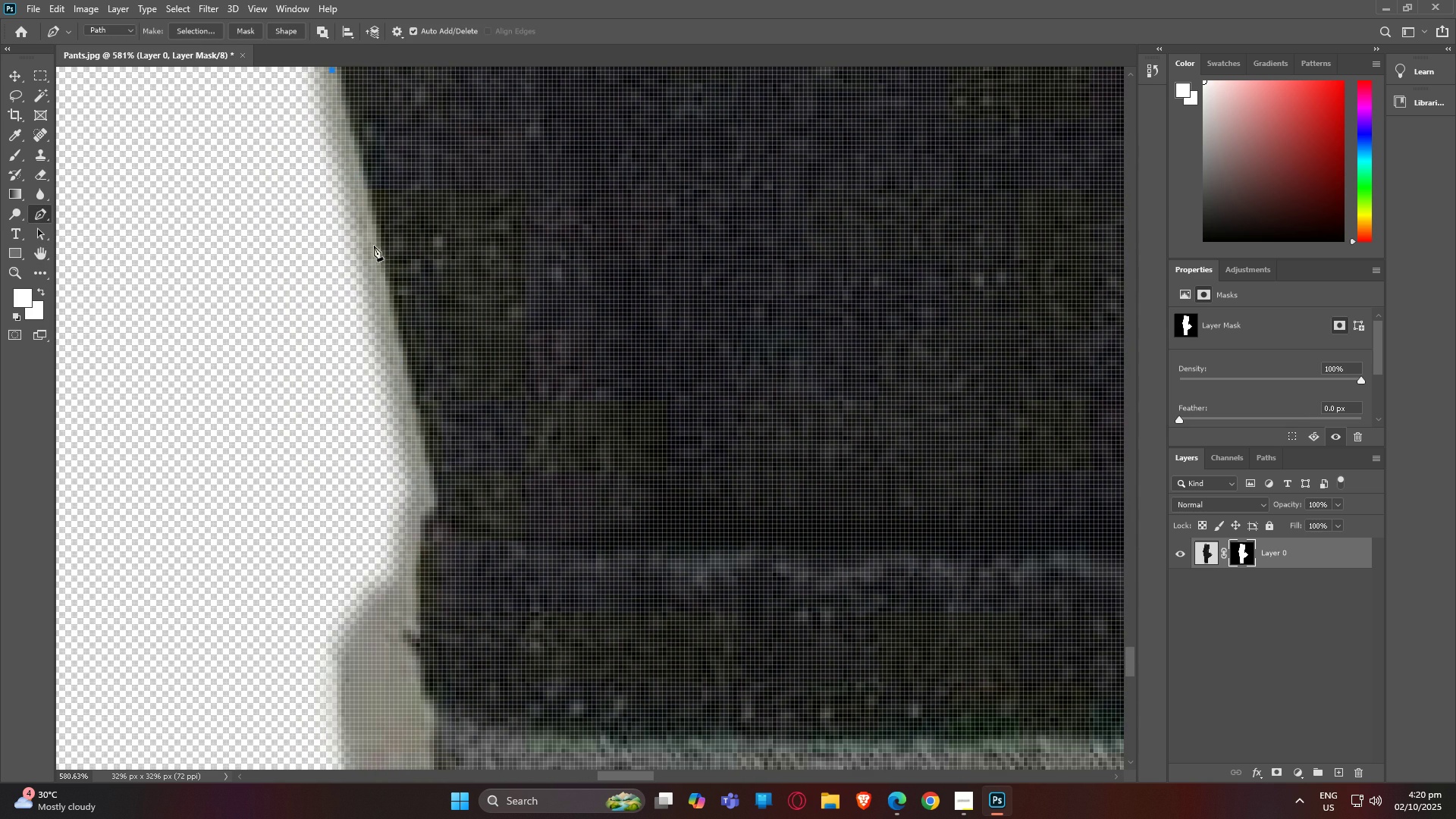 
left_click([375, 240])
 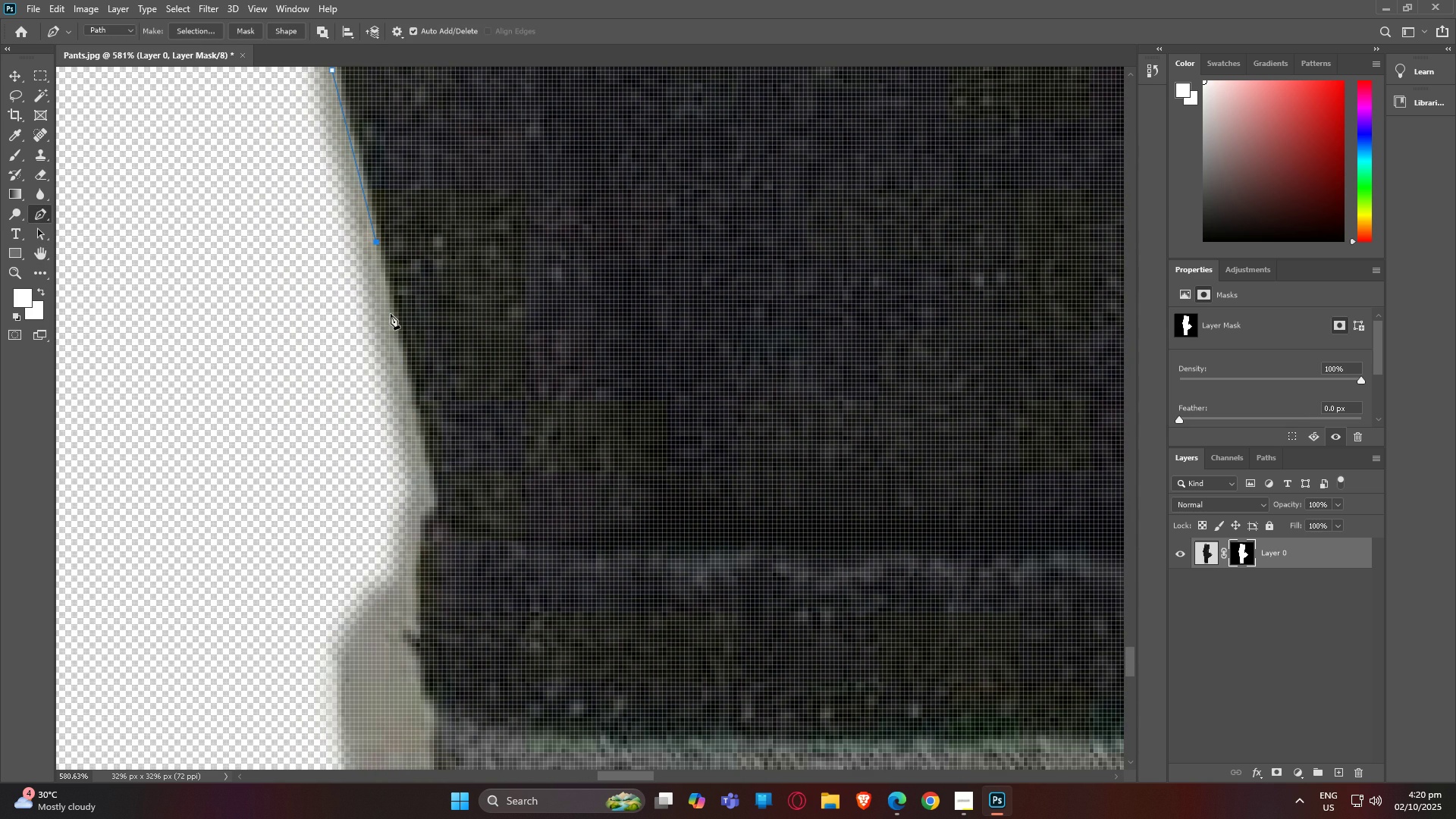 
left_click([391, 315])
 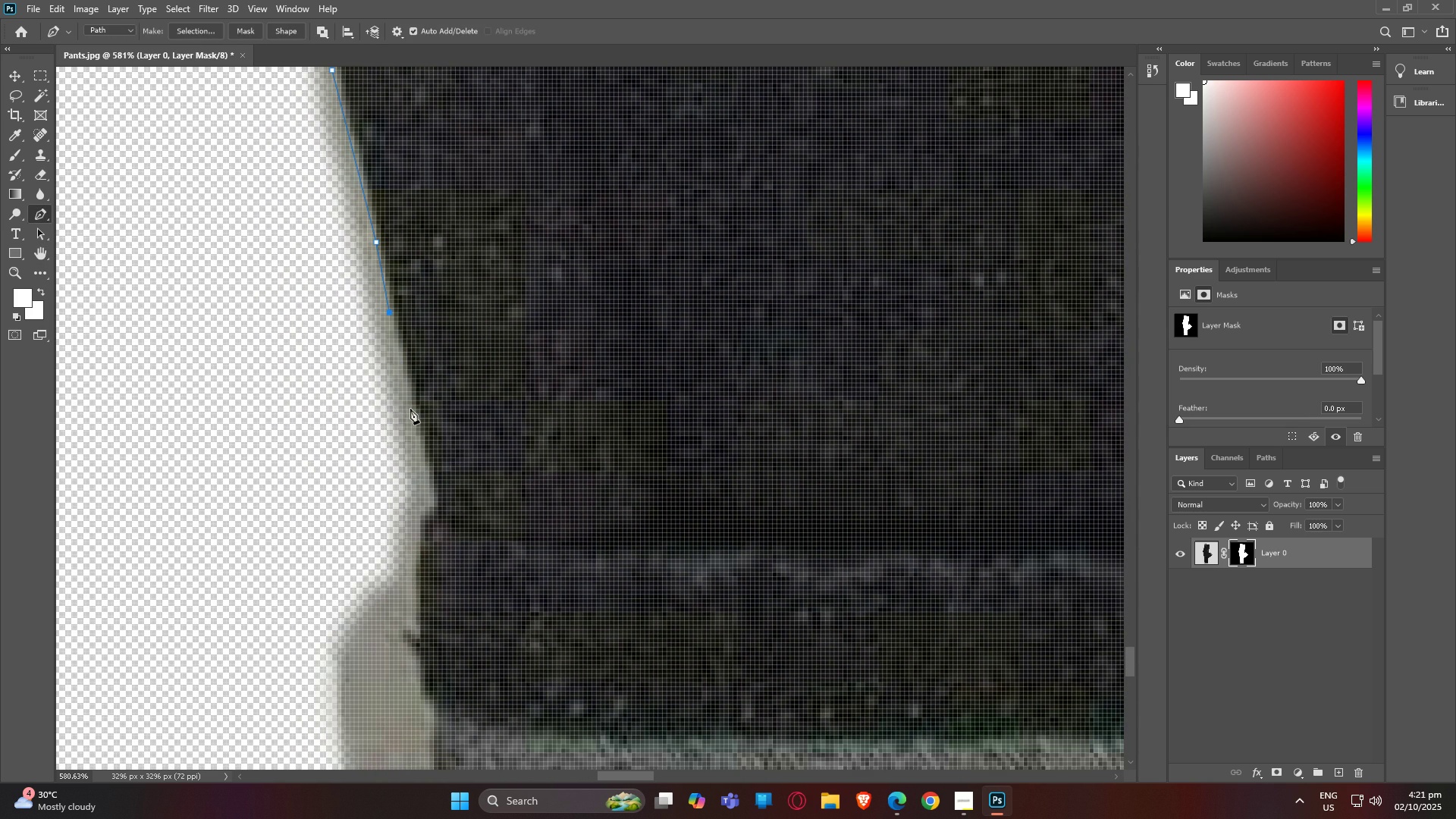 
left_click([410, 409])
 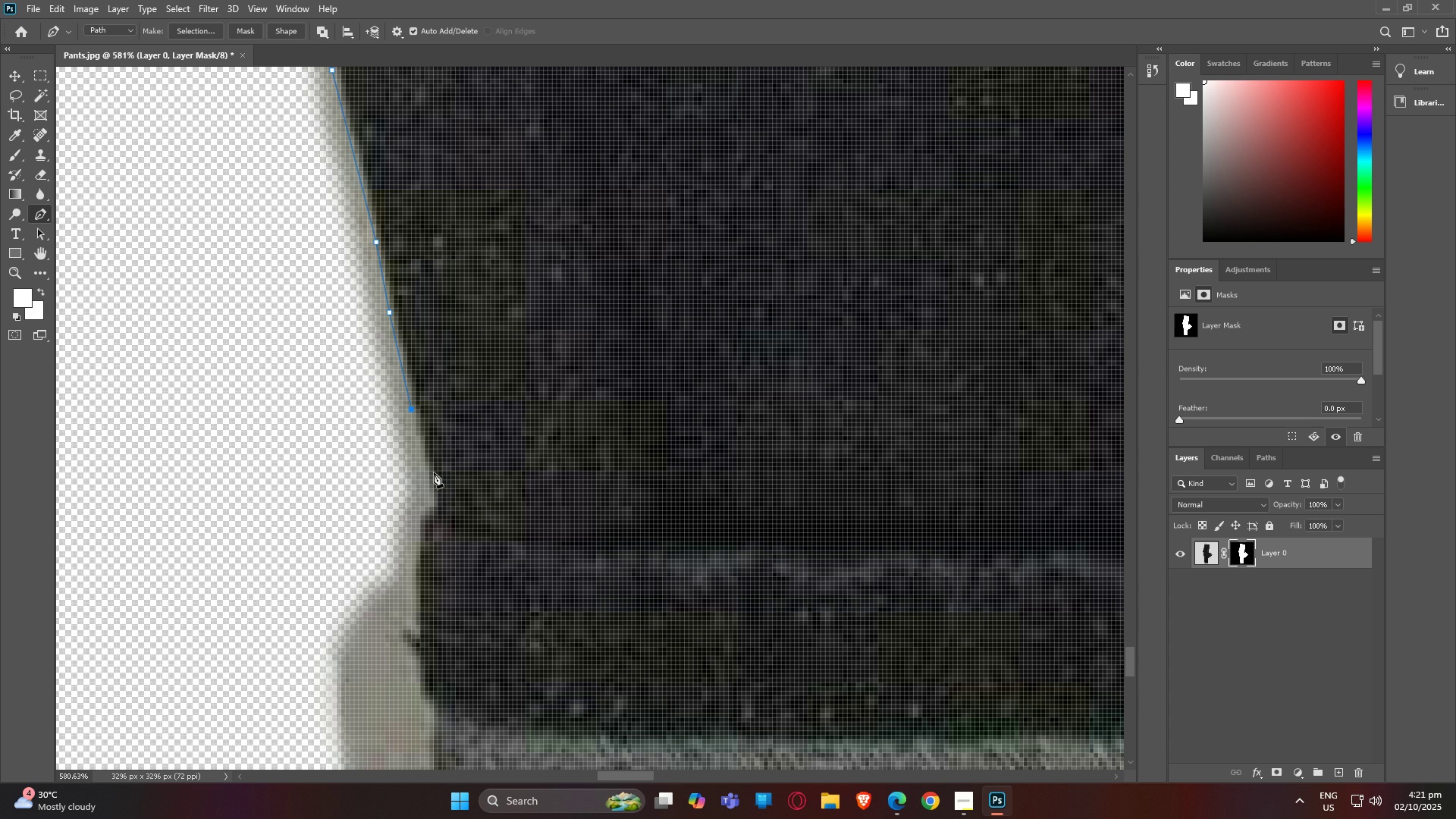 
left_click([434, 472])
 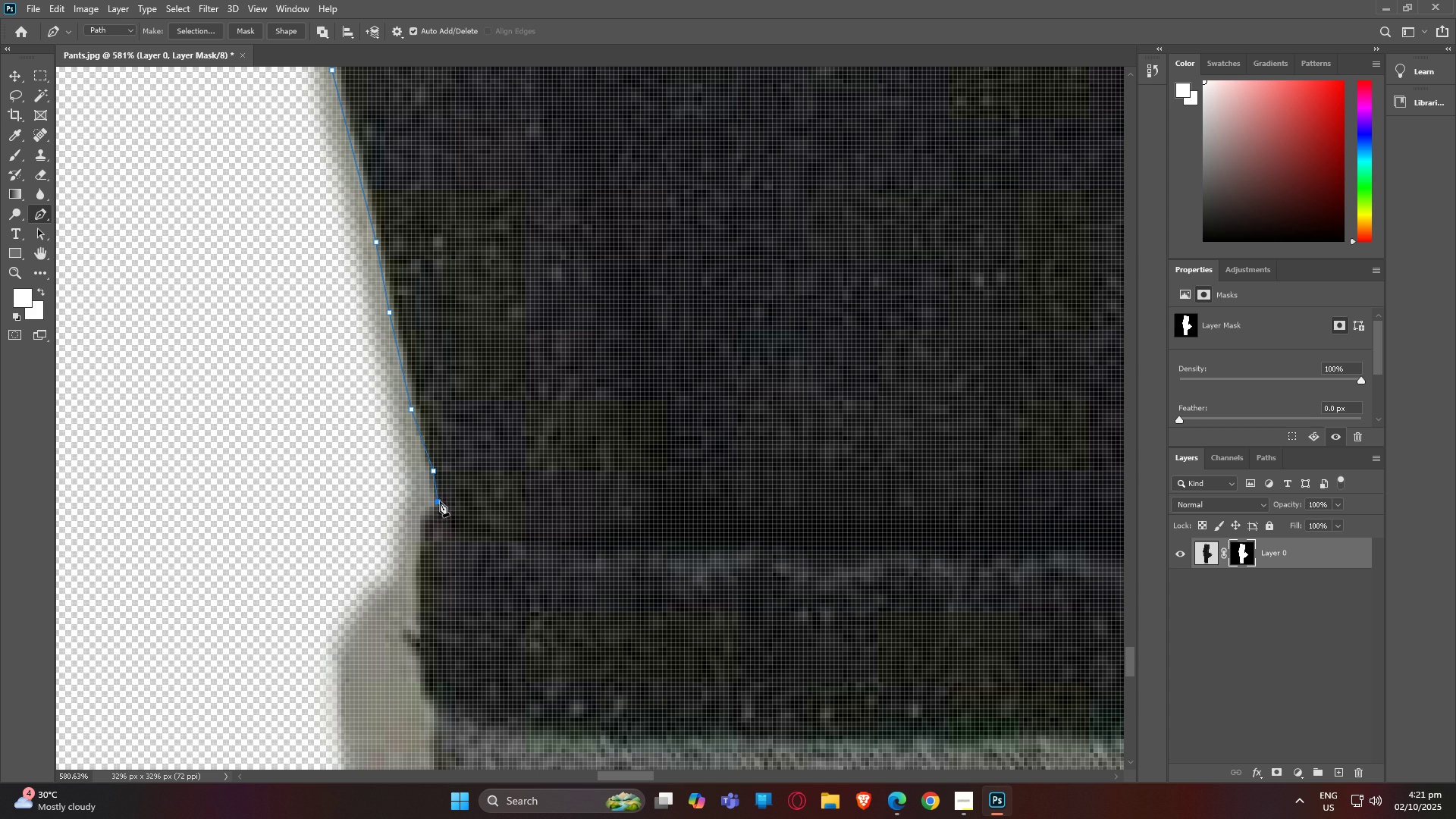 
left_click([440, 501])
 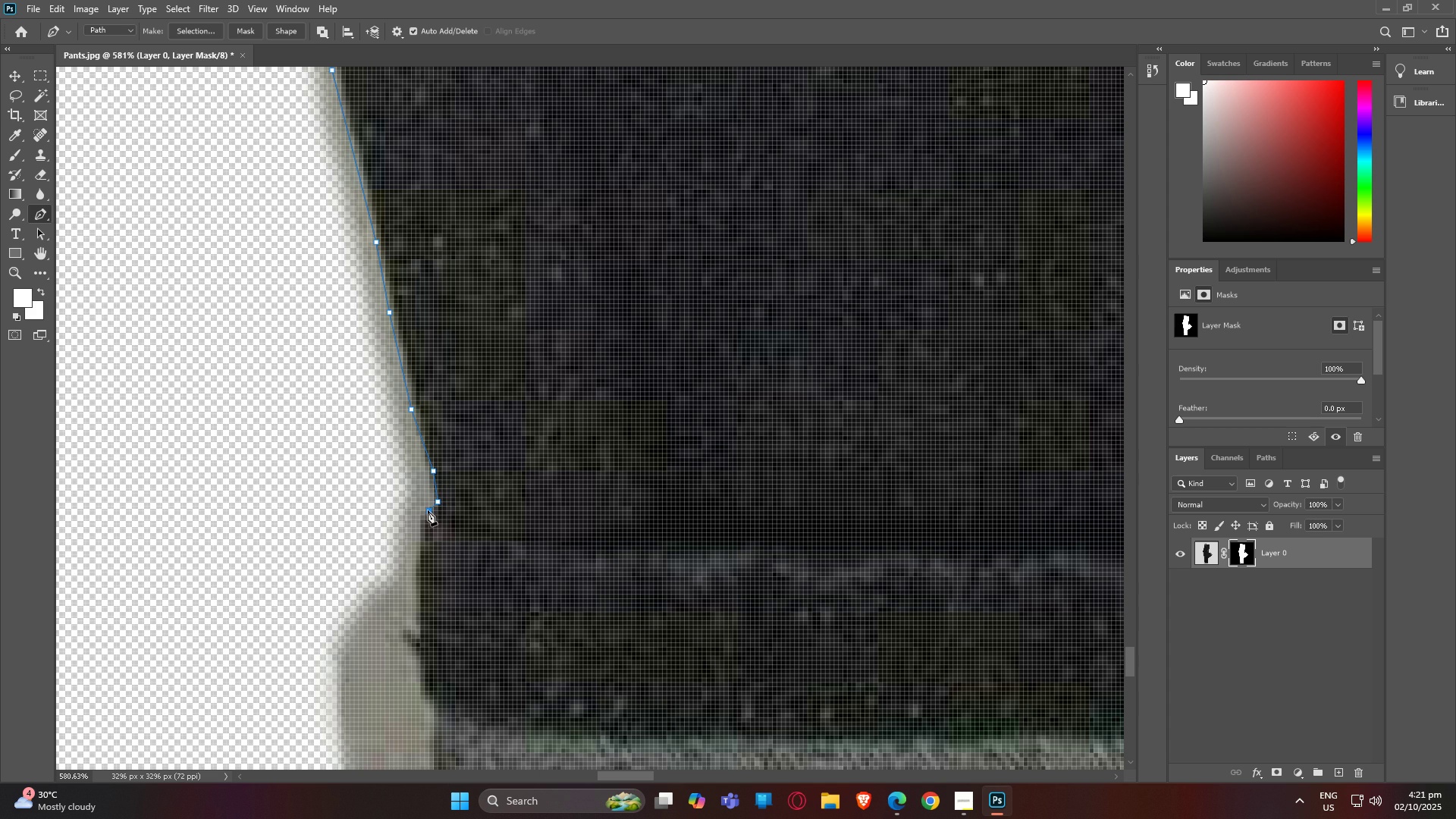 
left_click([428, 510])
 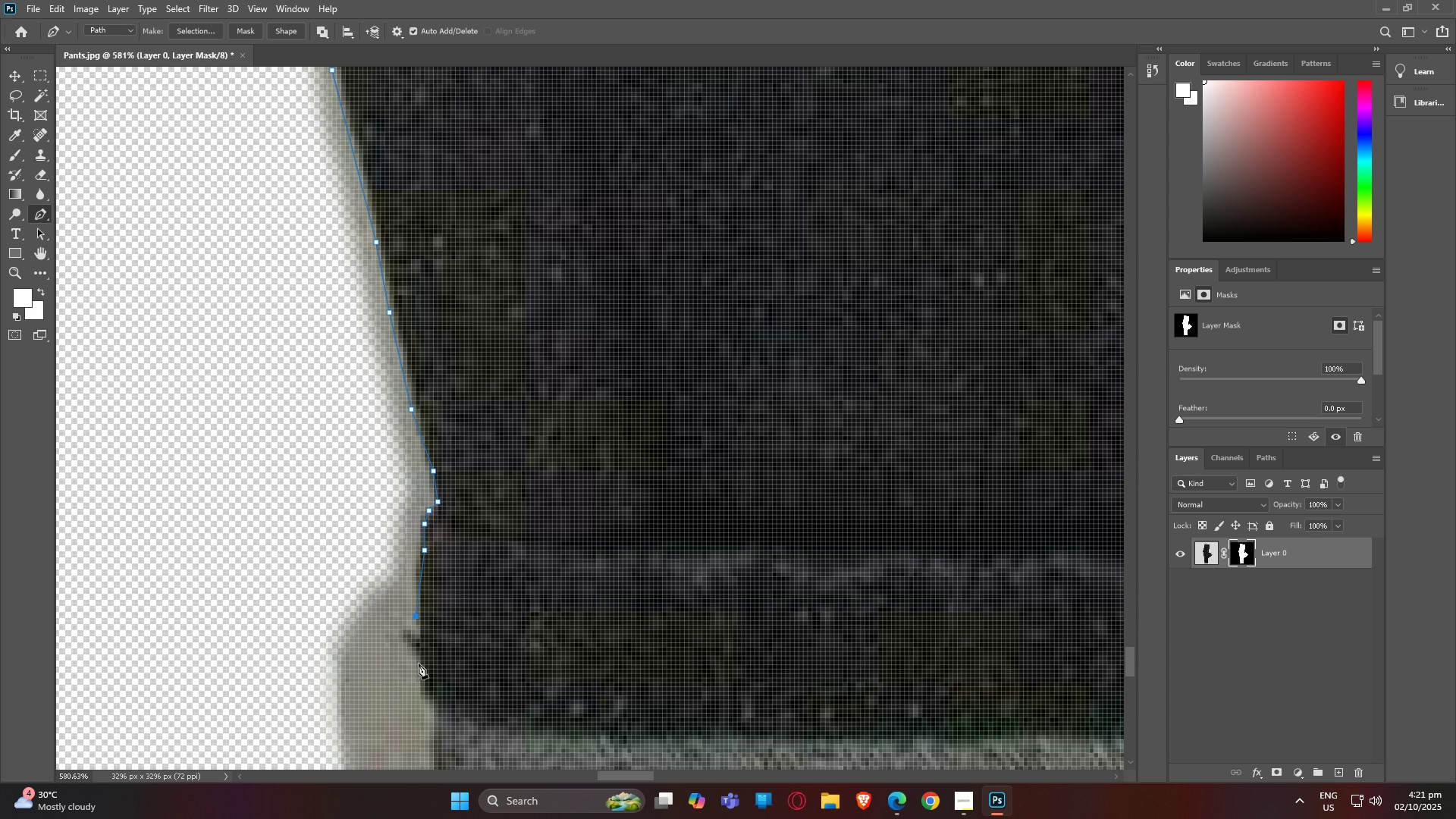 
left_click([423, 697])
 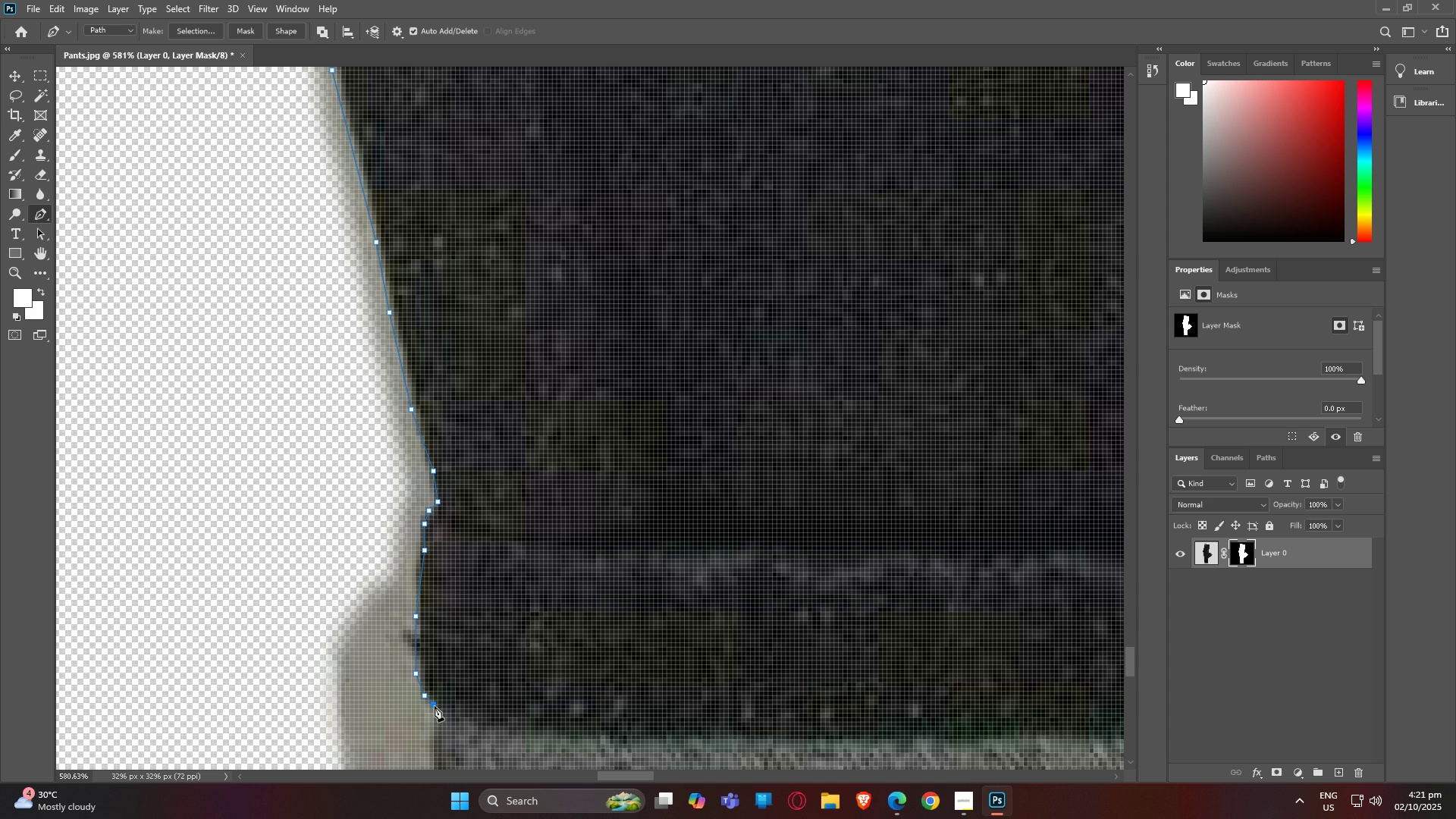 
left_click([435, 706])
 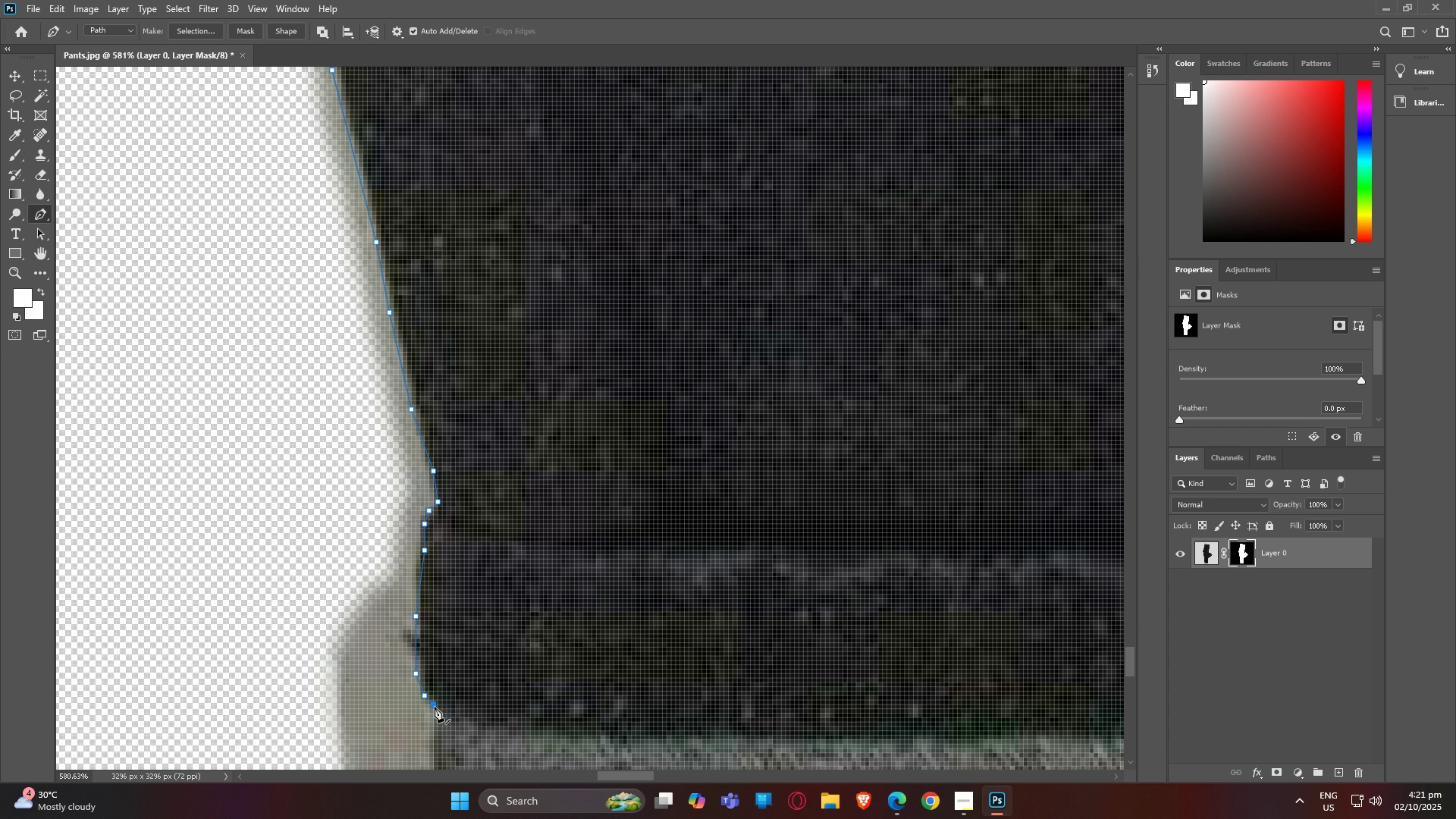 
type(hp)
 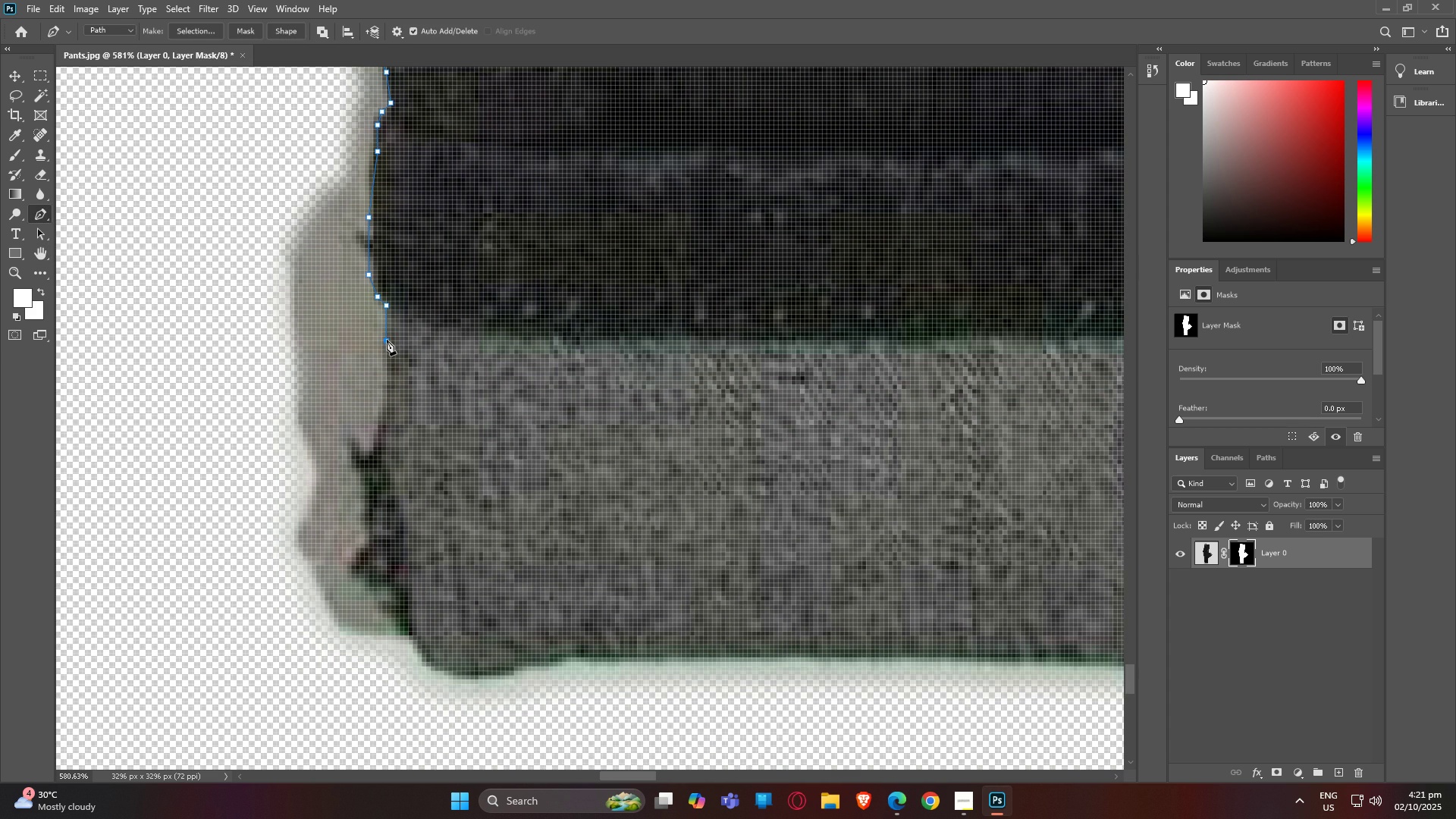 
left_click([387, 340])
 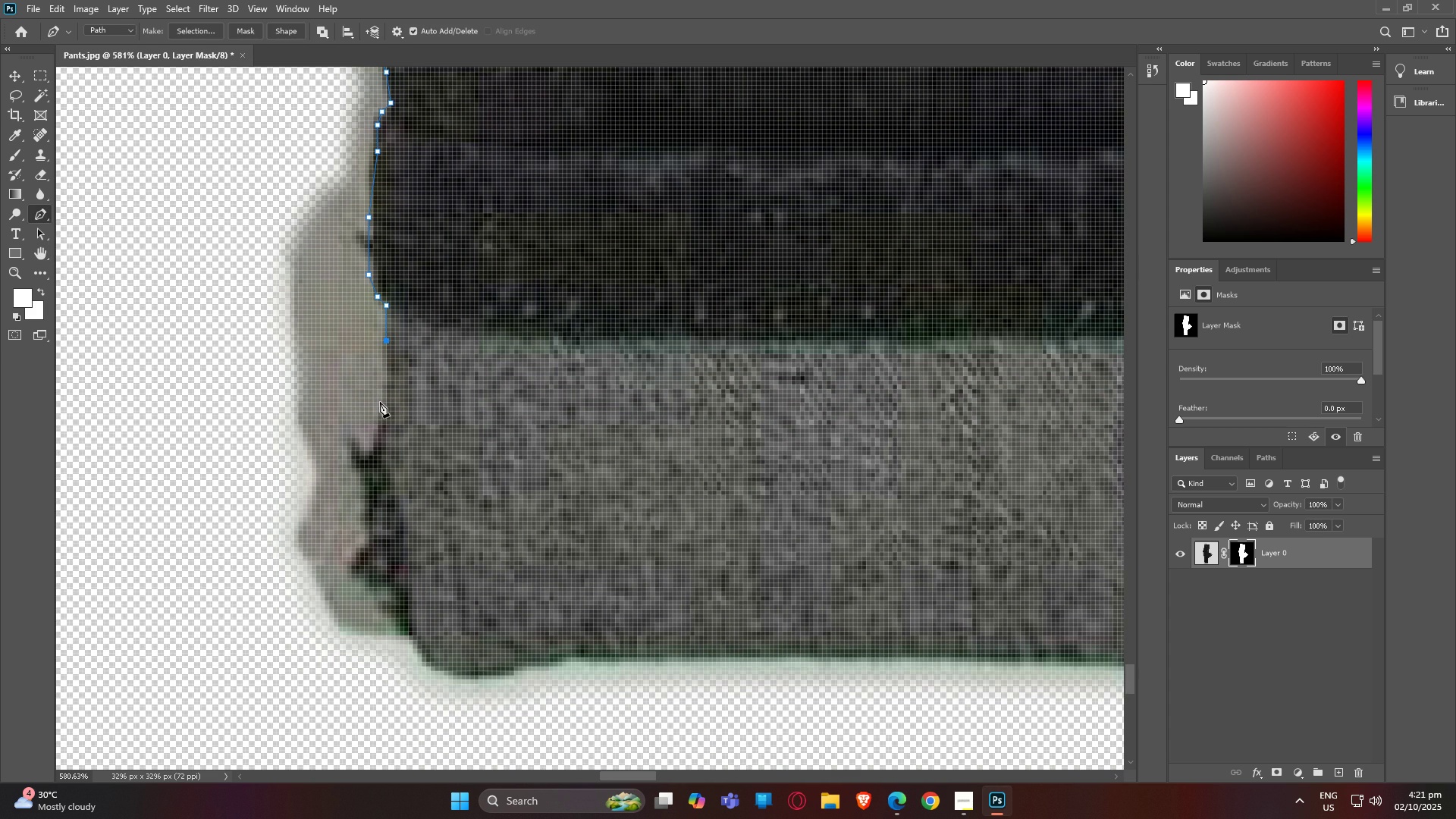 
left_click([380, 402])
 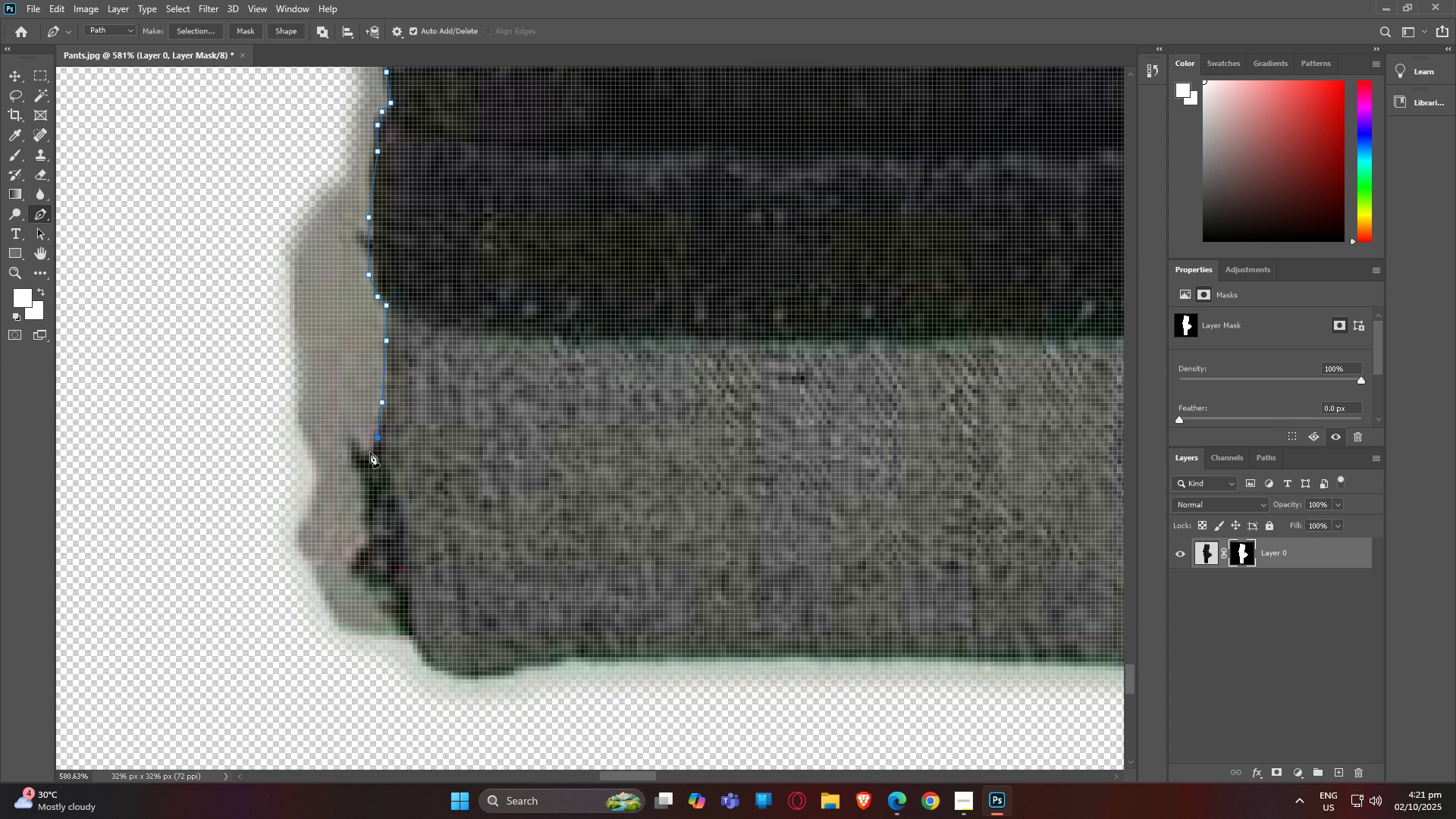 
double_click([369, 453])
 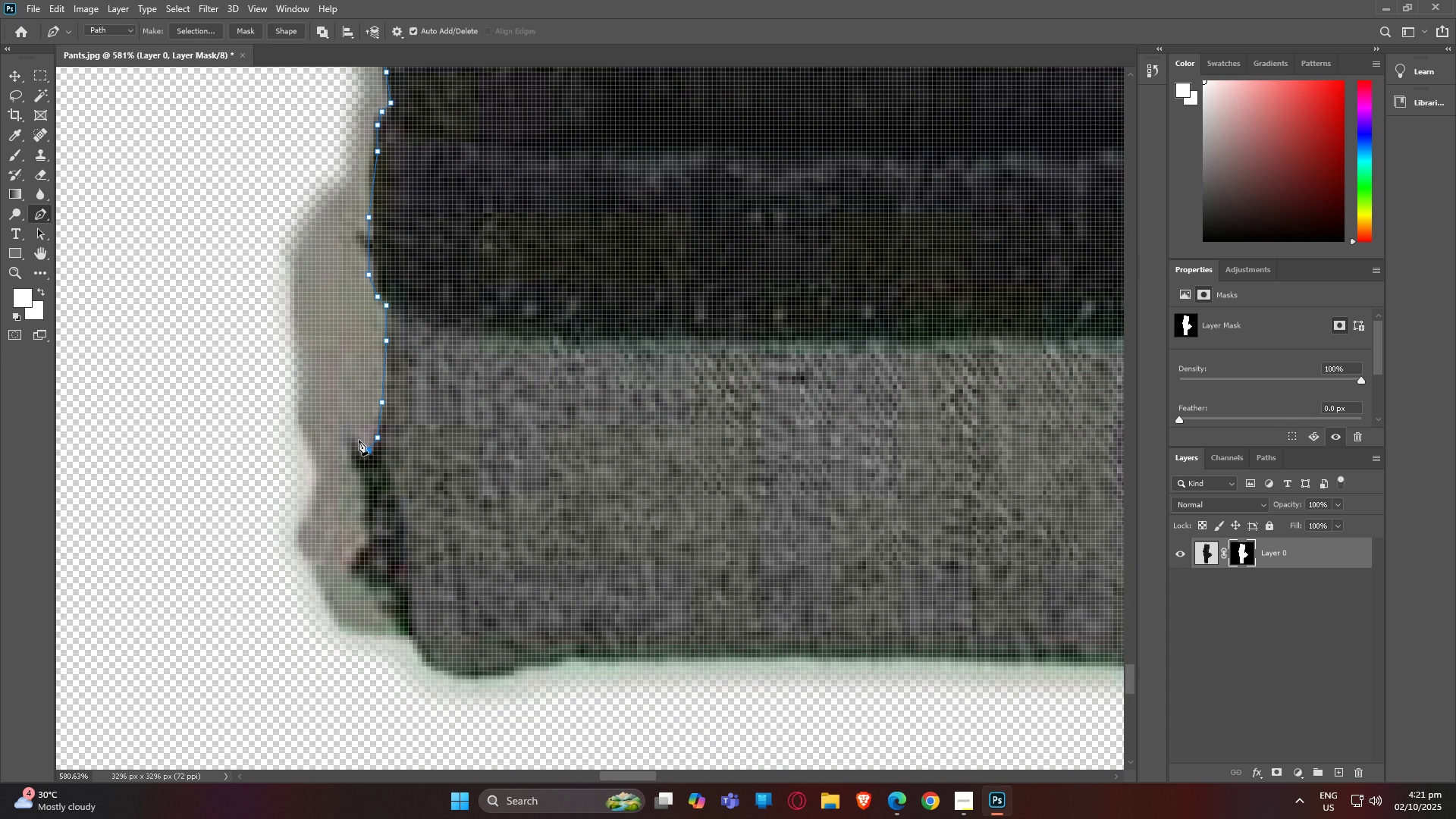 
left_click([359, 440])
 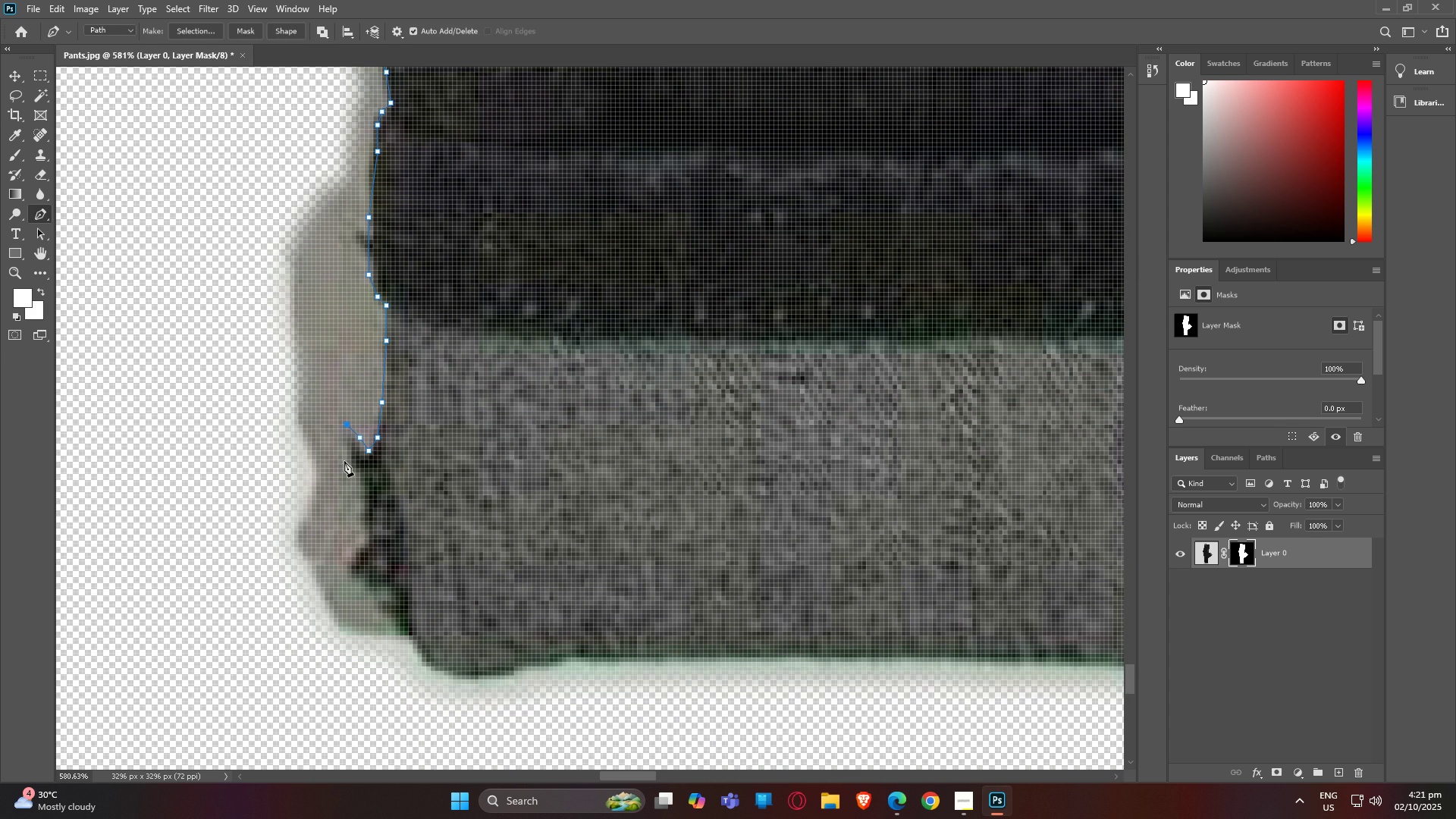 
double_click([344, 463])
 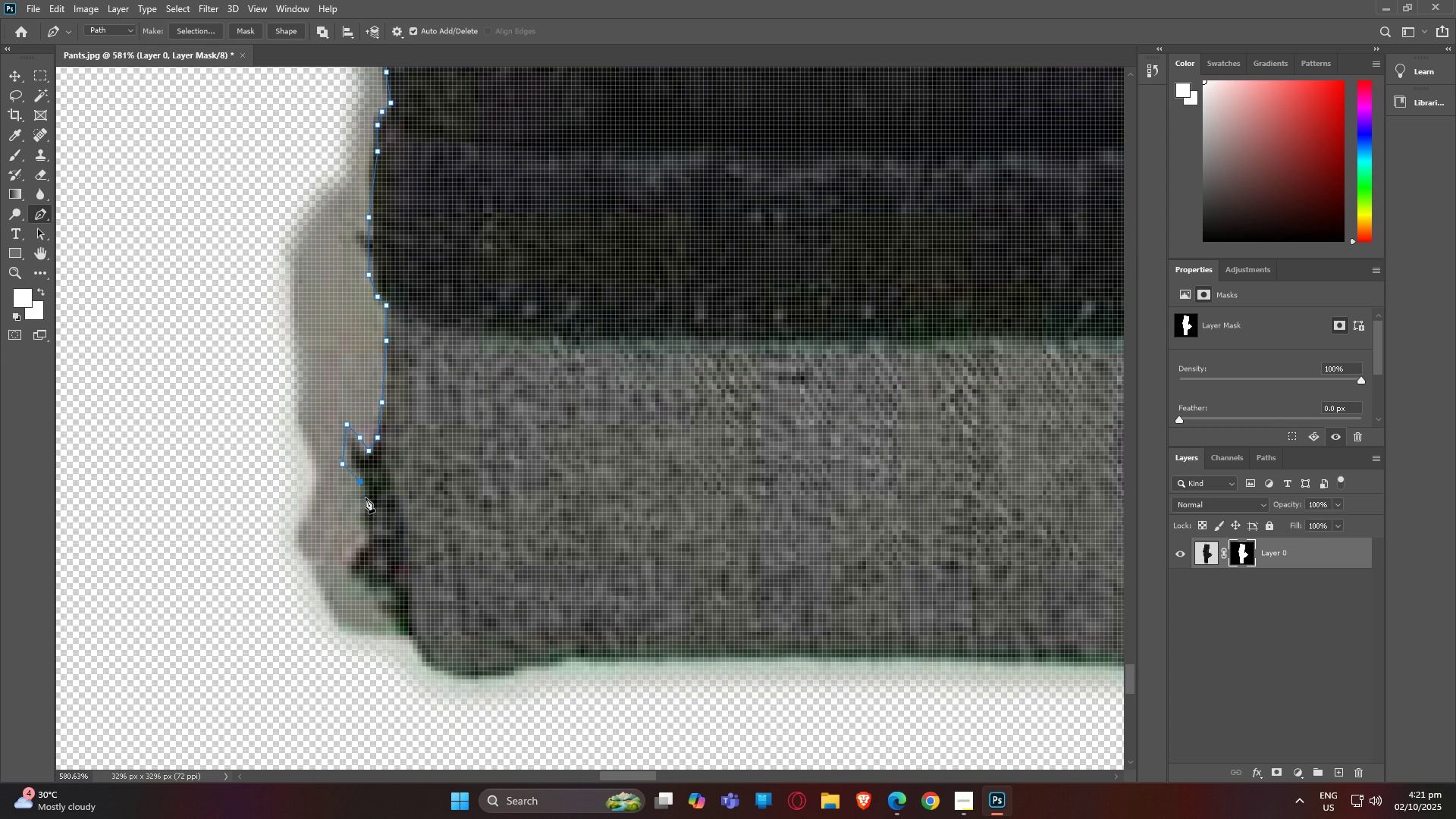 
double_click([366, 500])